 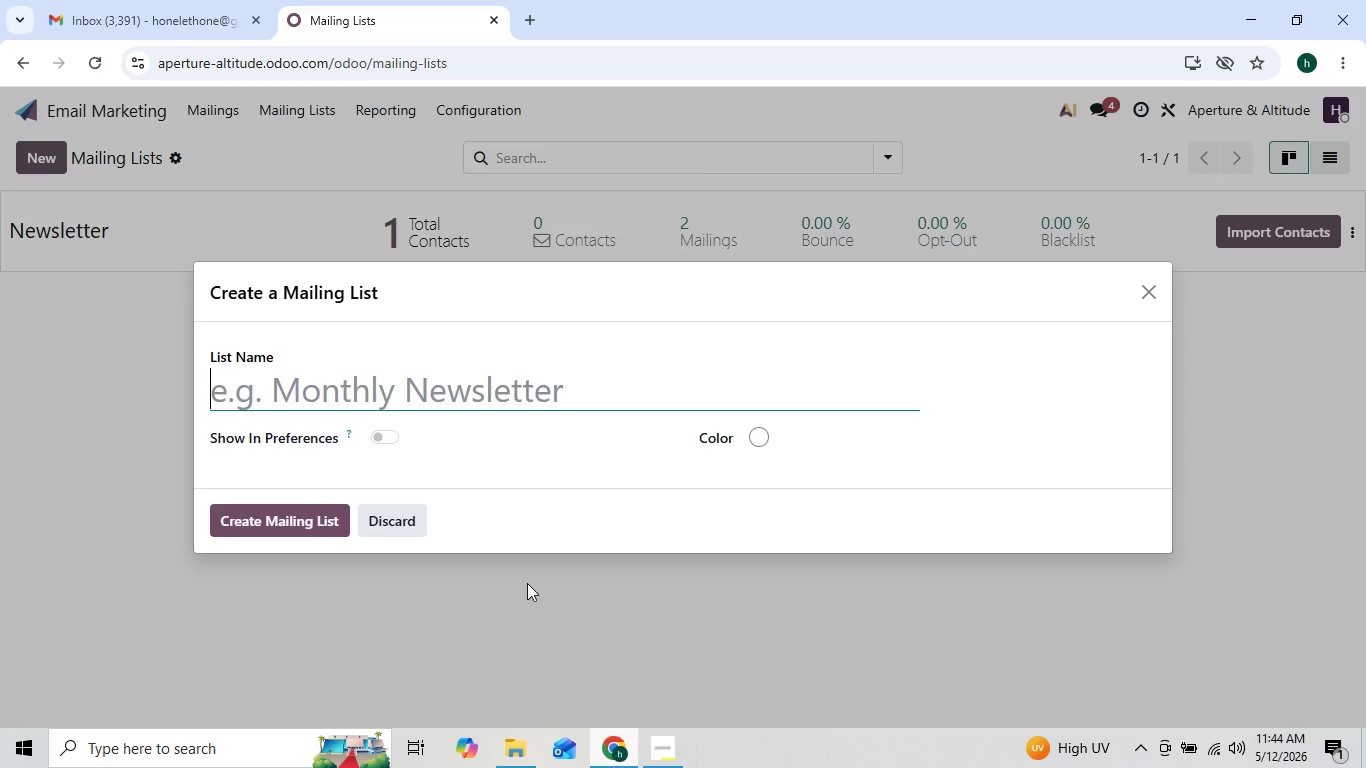 
key(Control+V)
 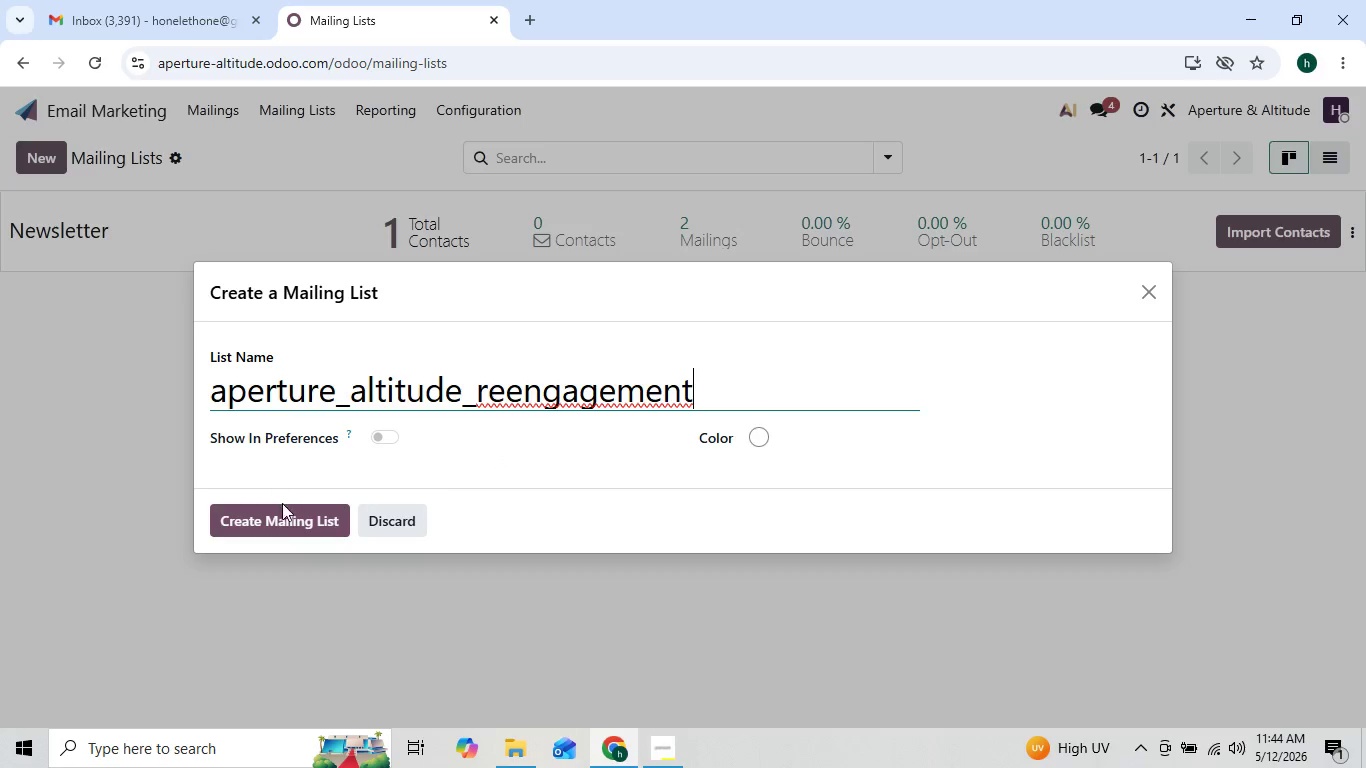 
left_click([282, 512])
 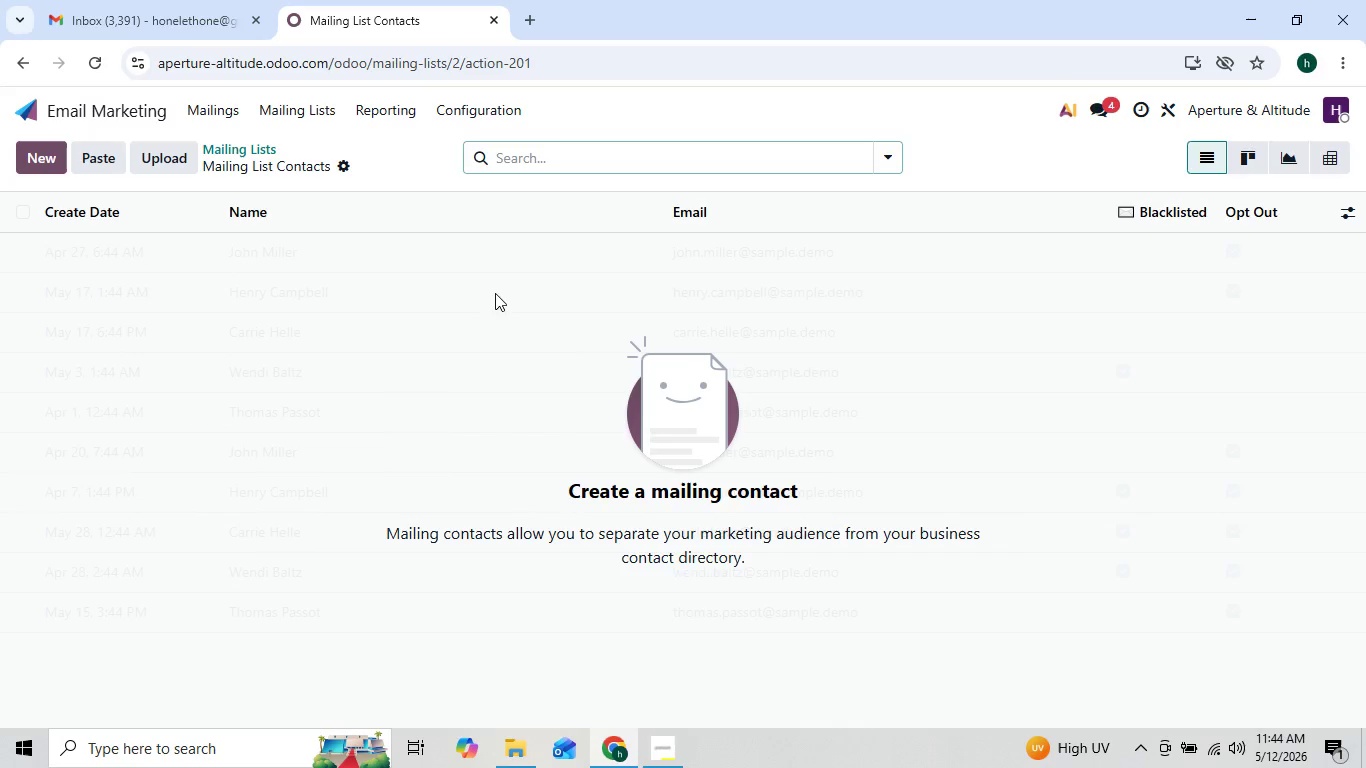 
wait(6.39)
 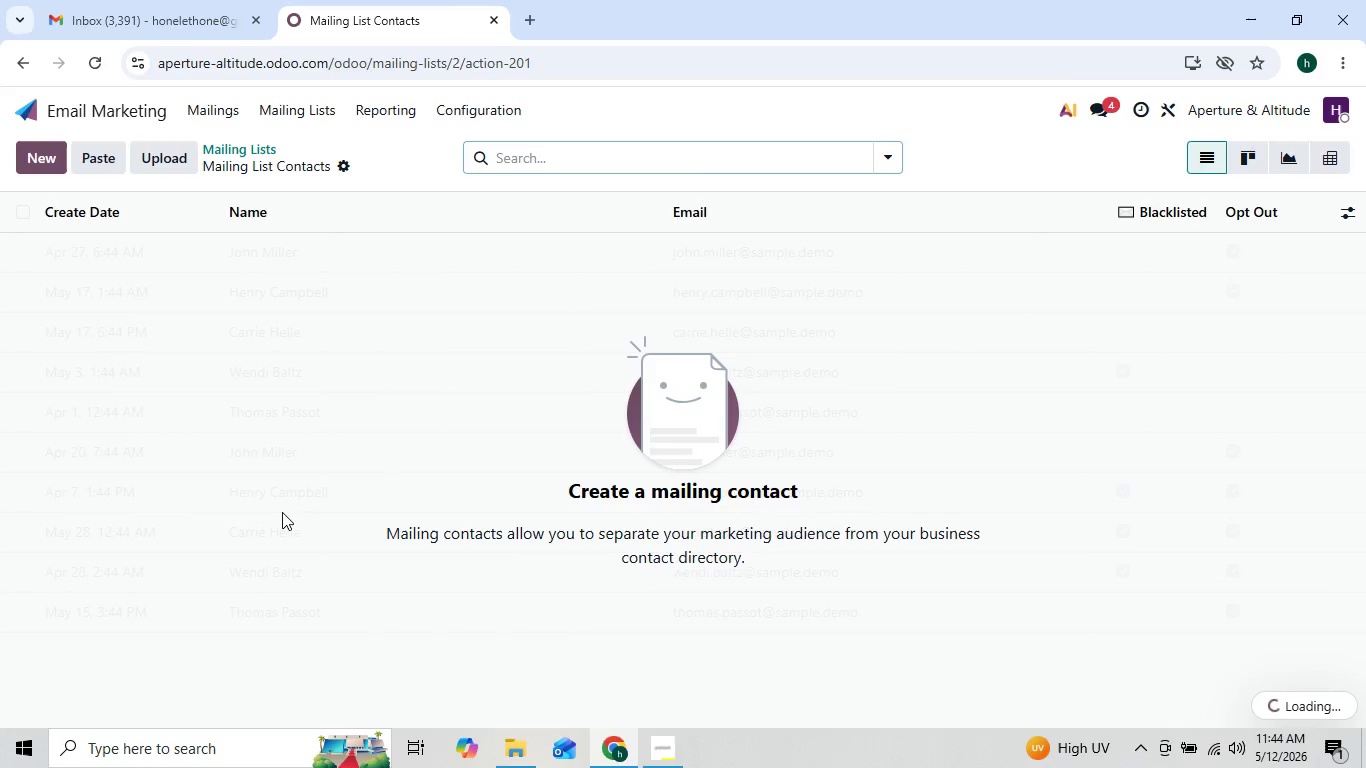 
left_click([46, 157])
 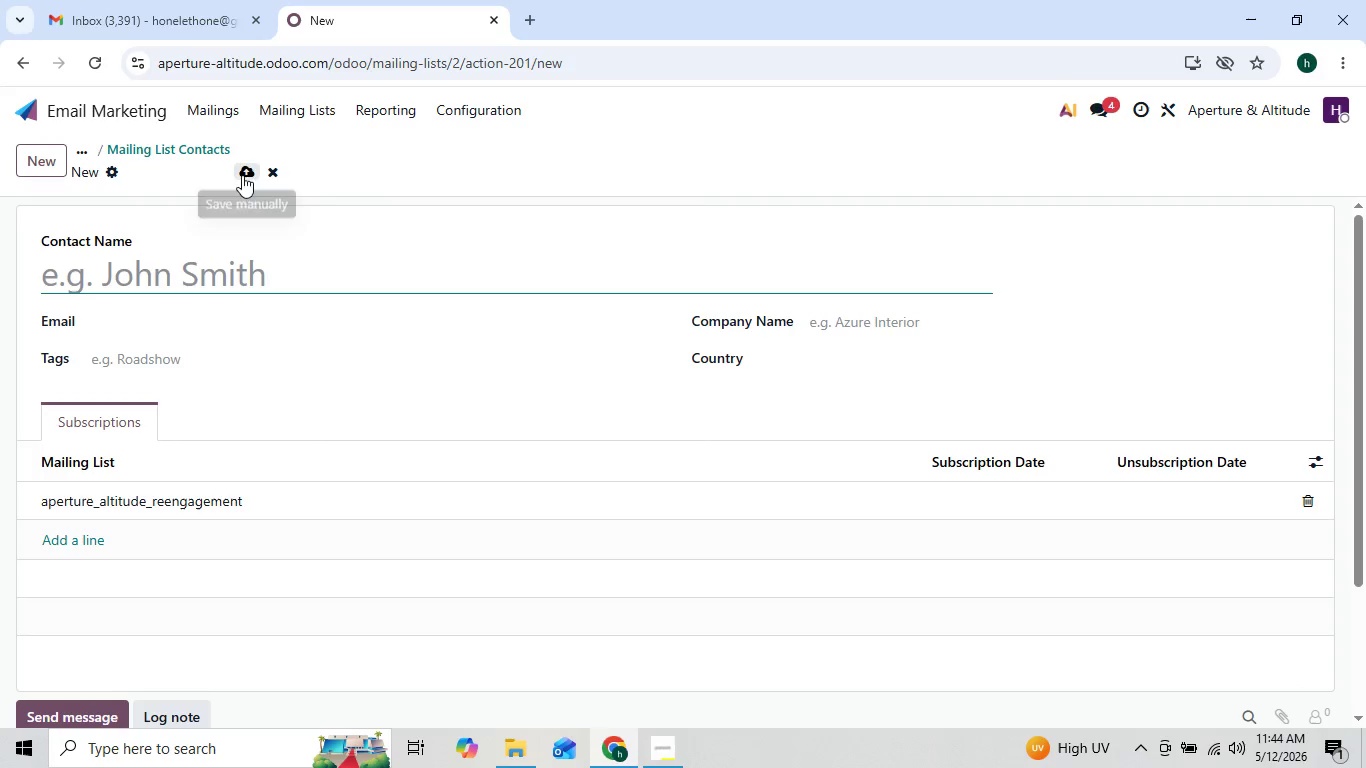 
left_click([113, 171])
 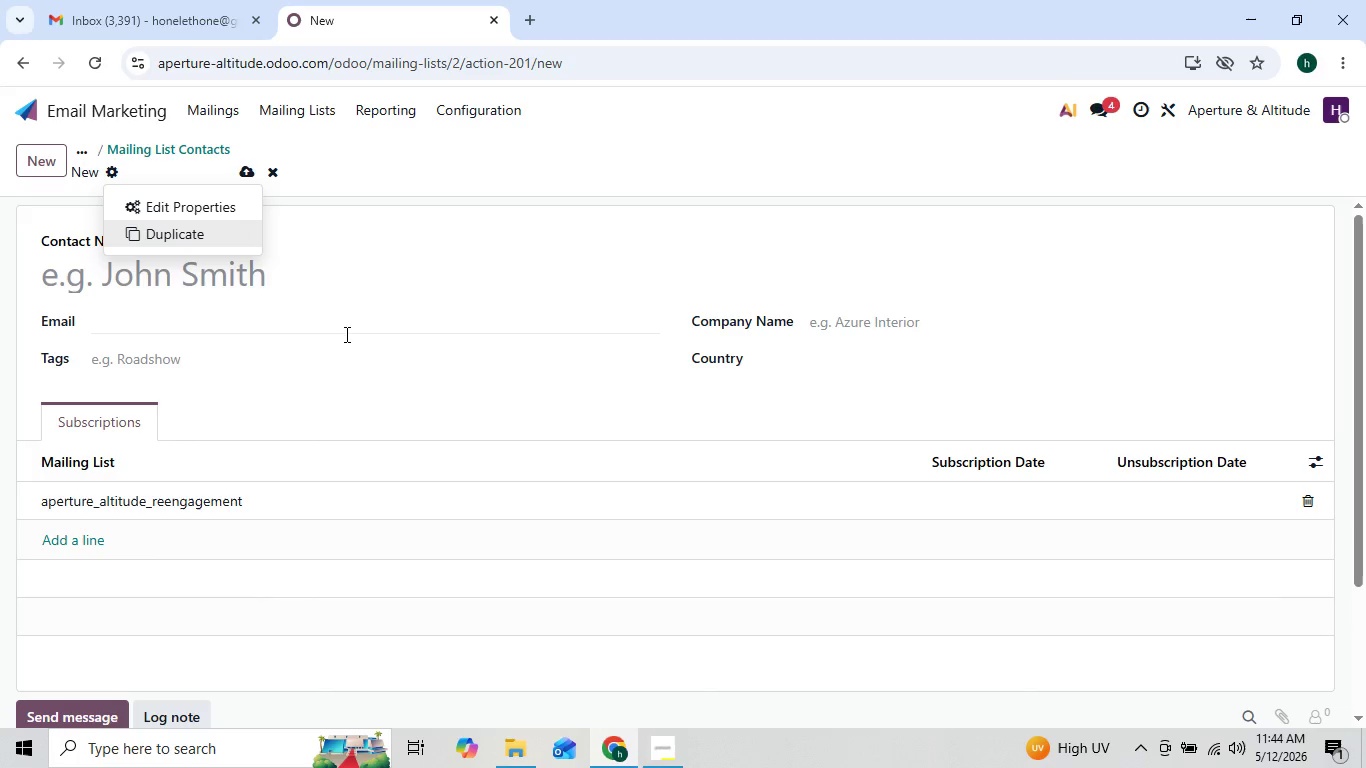 
wait(5.38)
 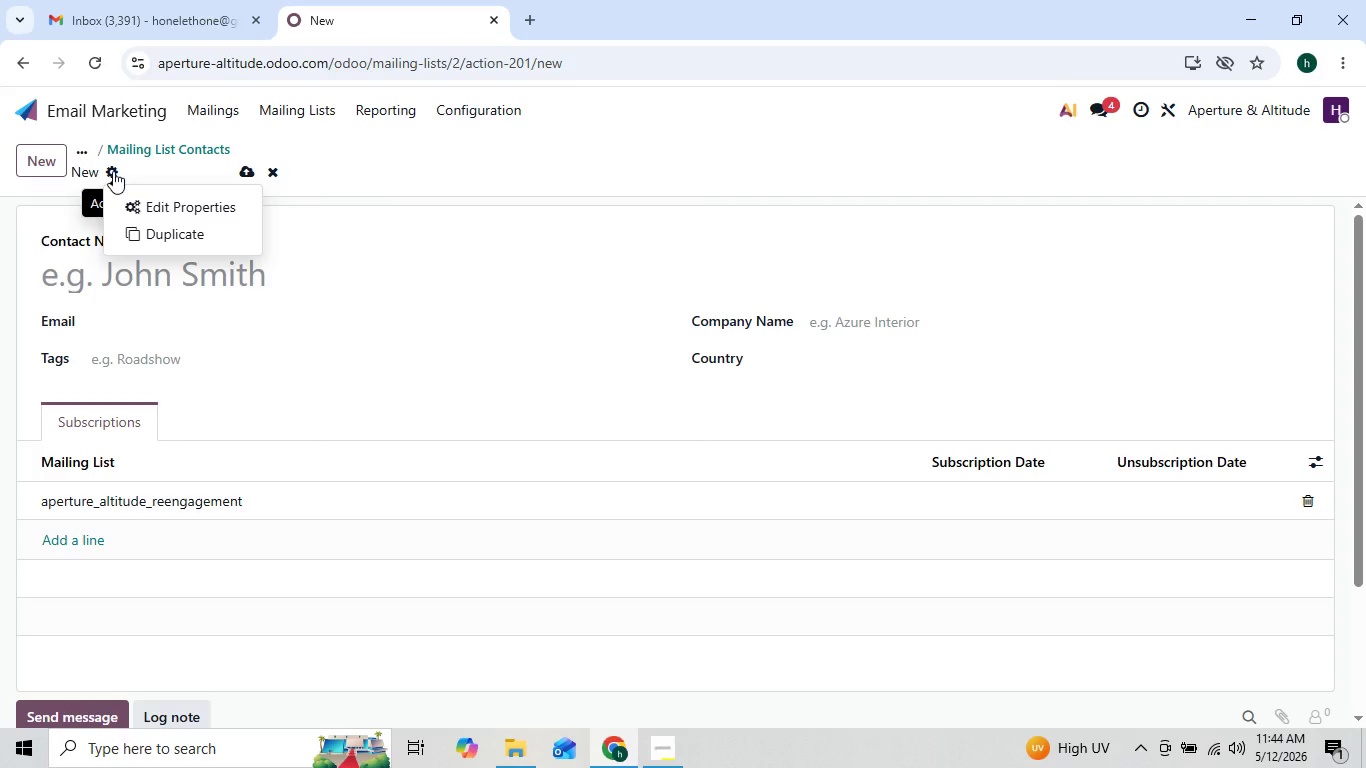 
left_click([523, 739])
 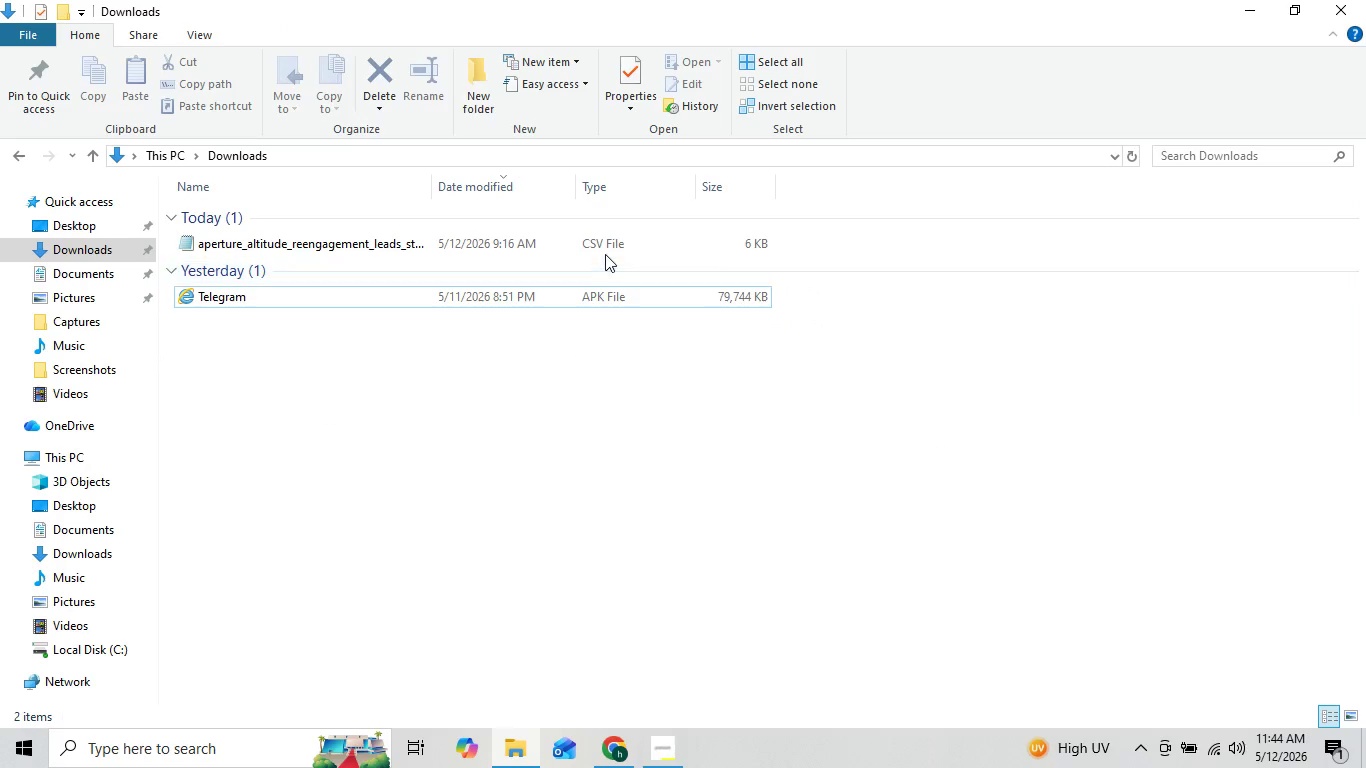 
double_click([606, 253])
 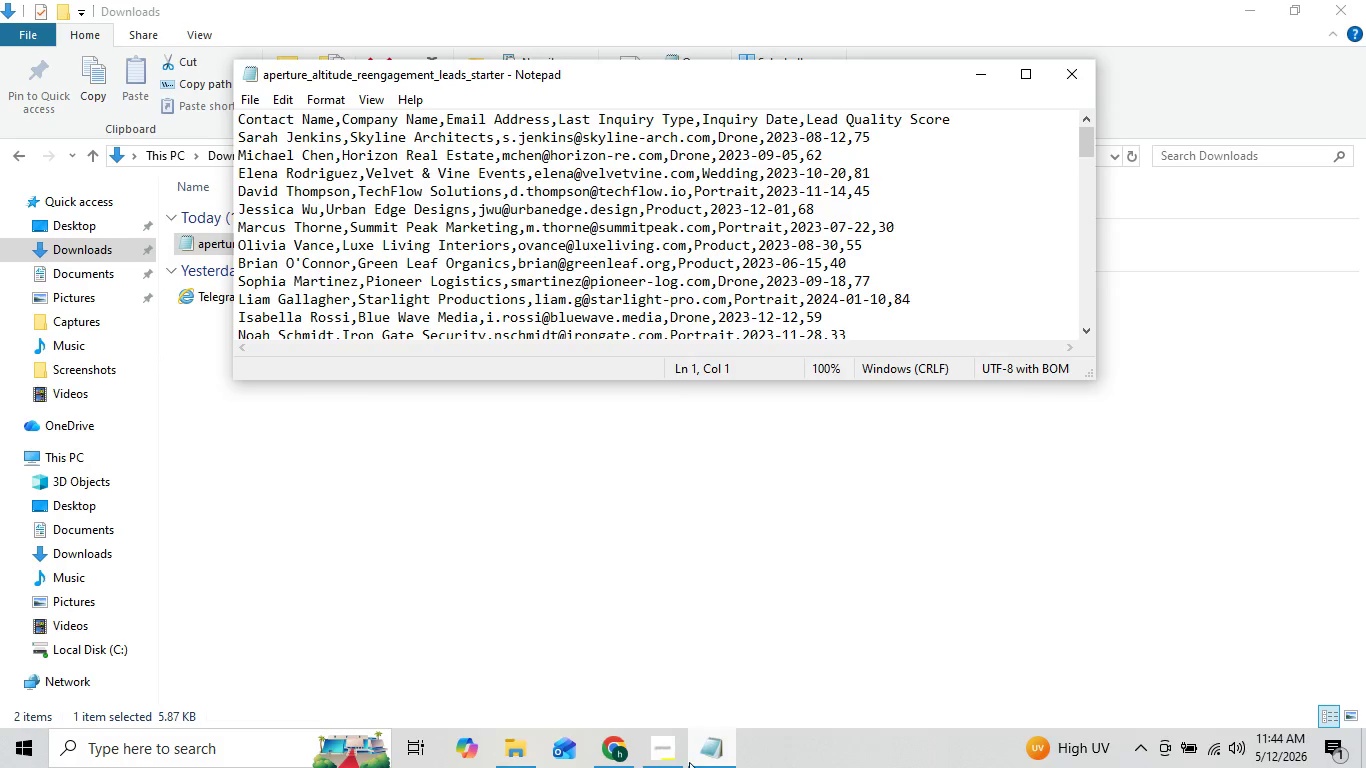 
left_click([663, 753])